 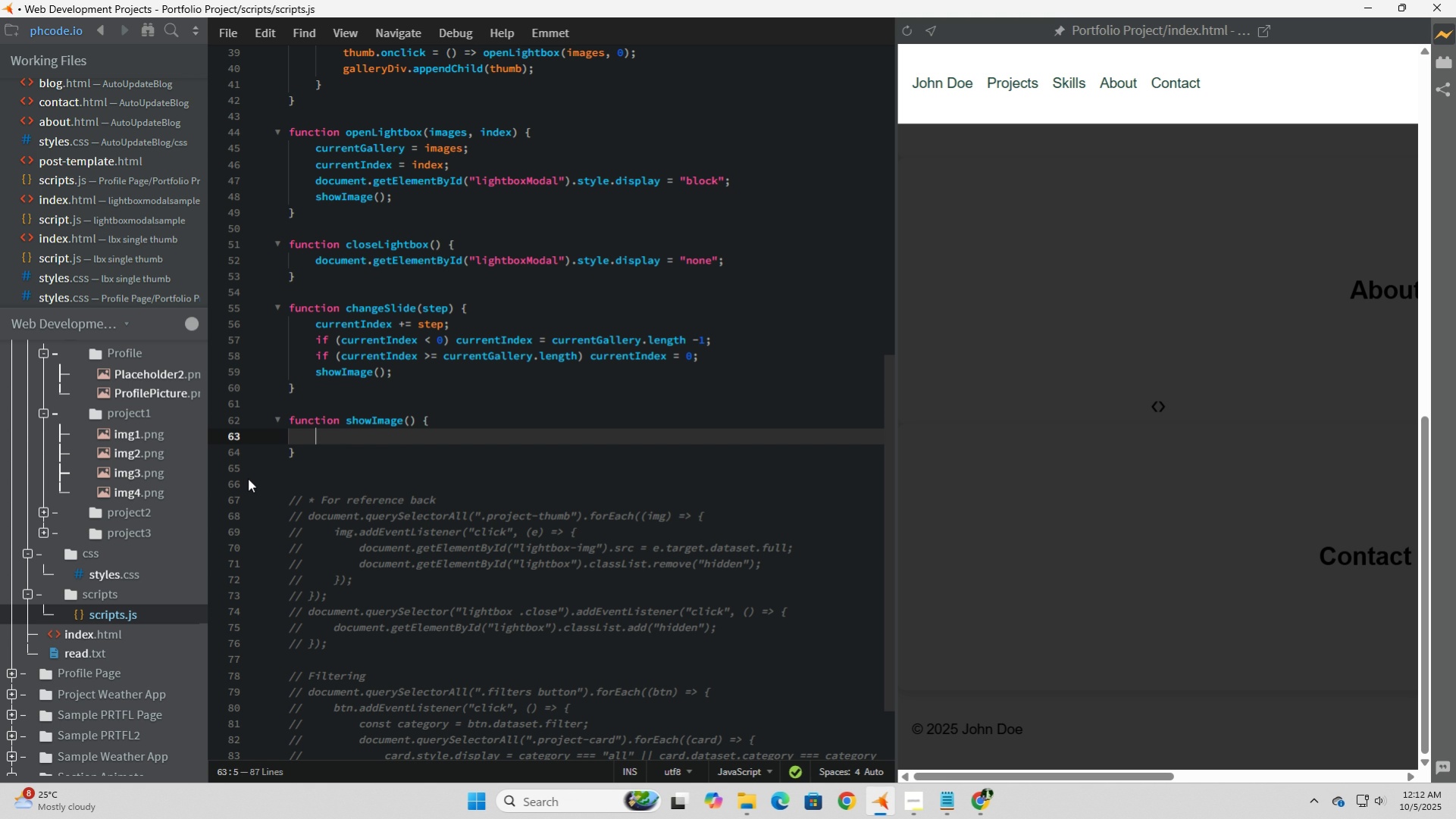 
type(docume)
key(Tab)
type(.getby)
 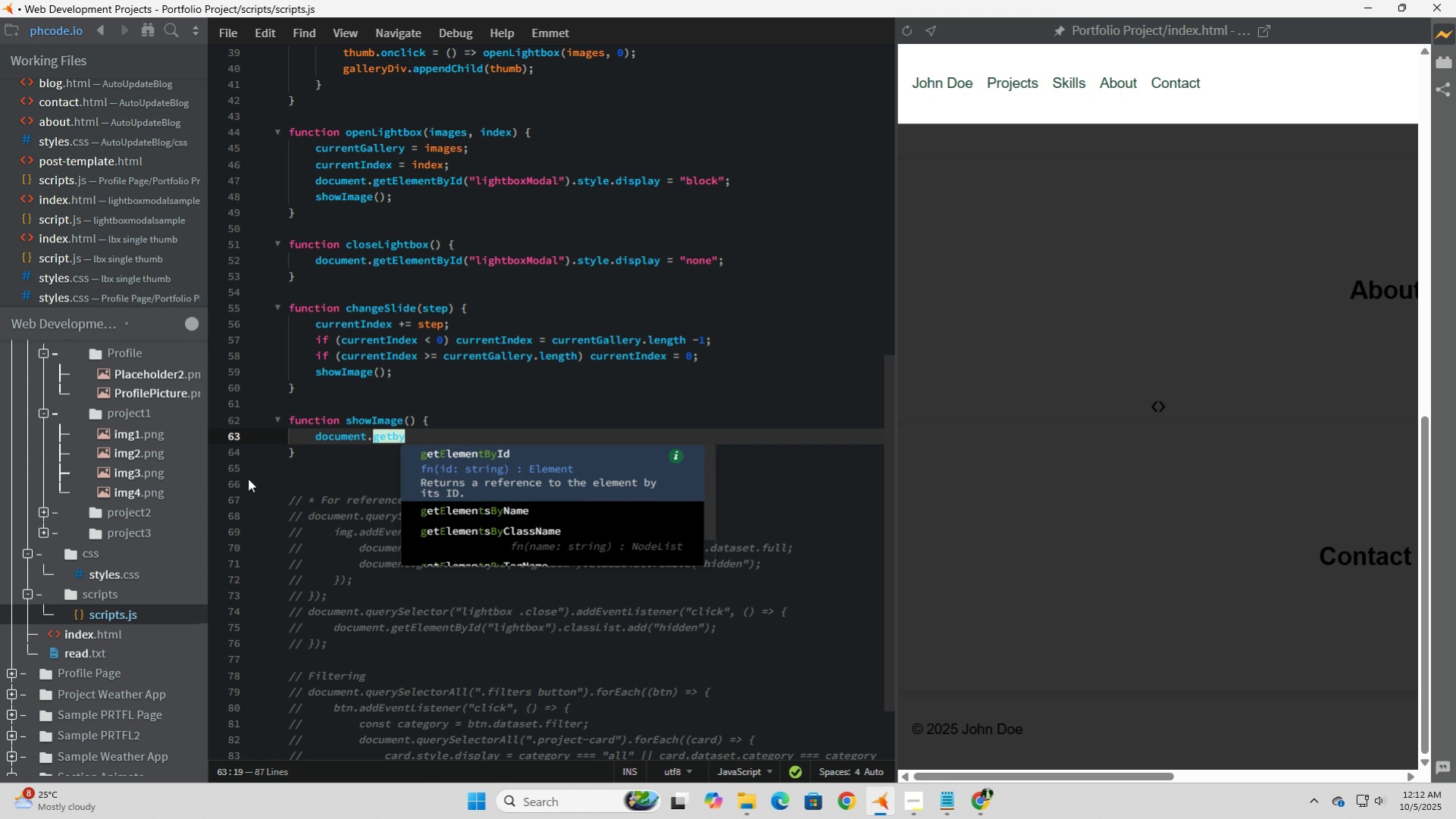 
key(Tab)
 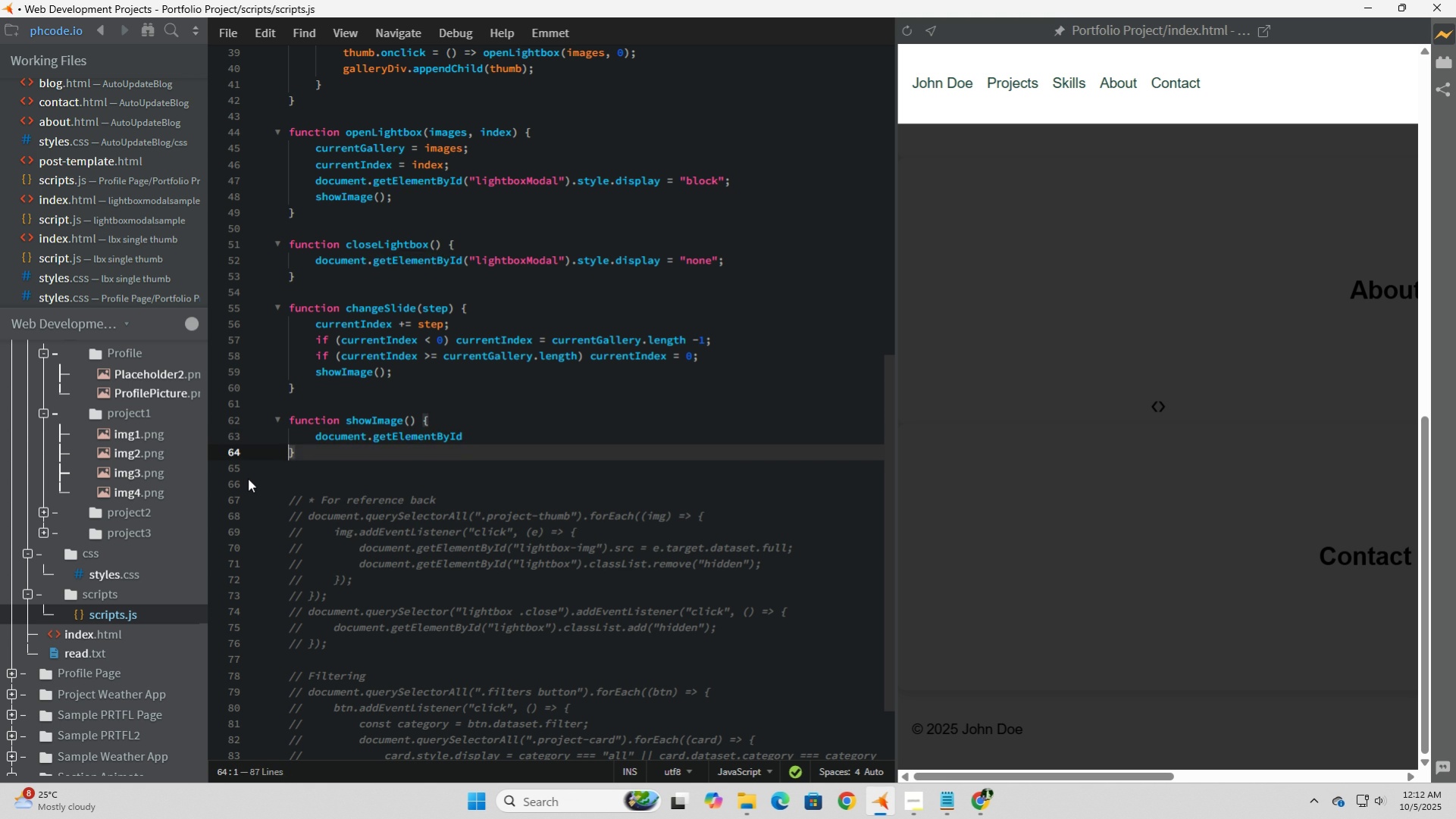 
key(ArrowRight)
 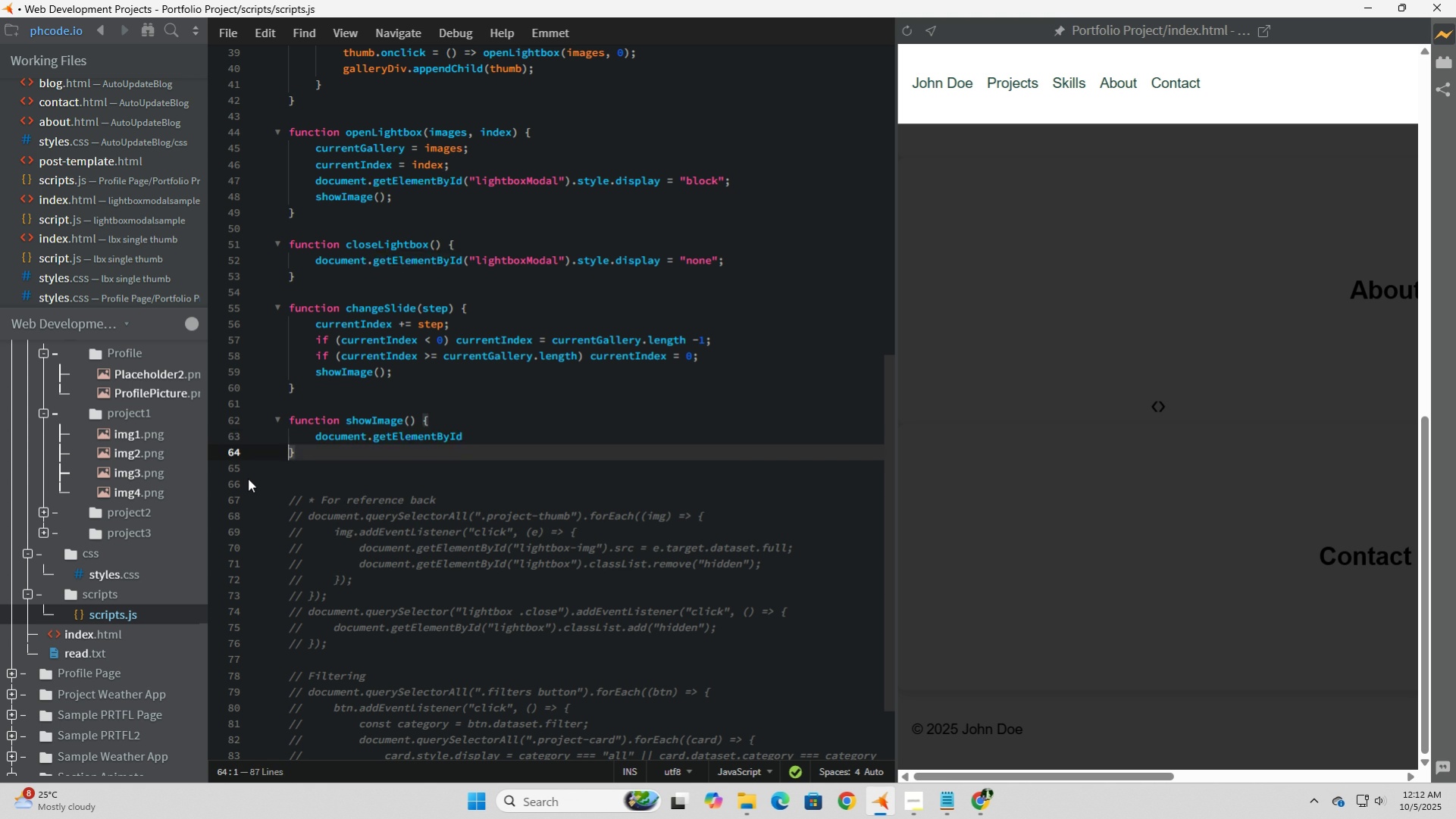 
key(ArrowLeft)